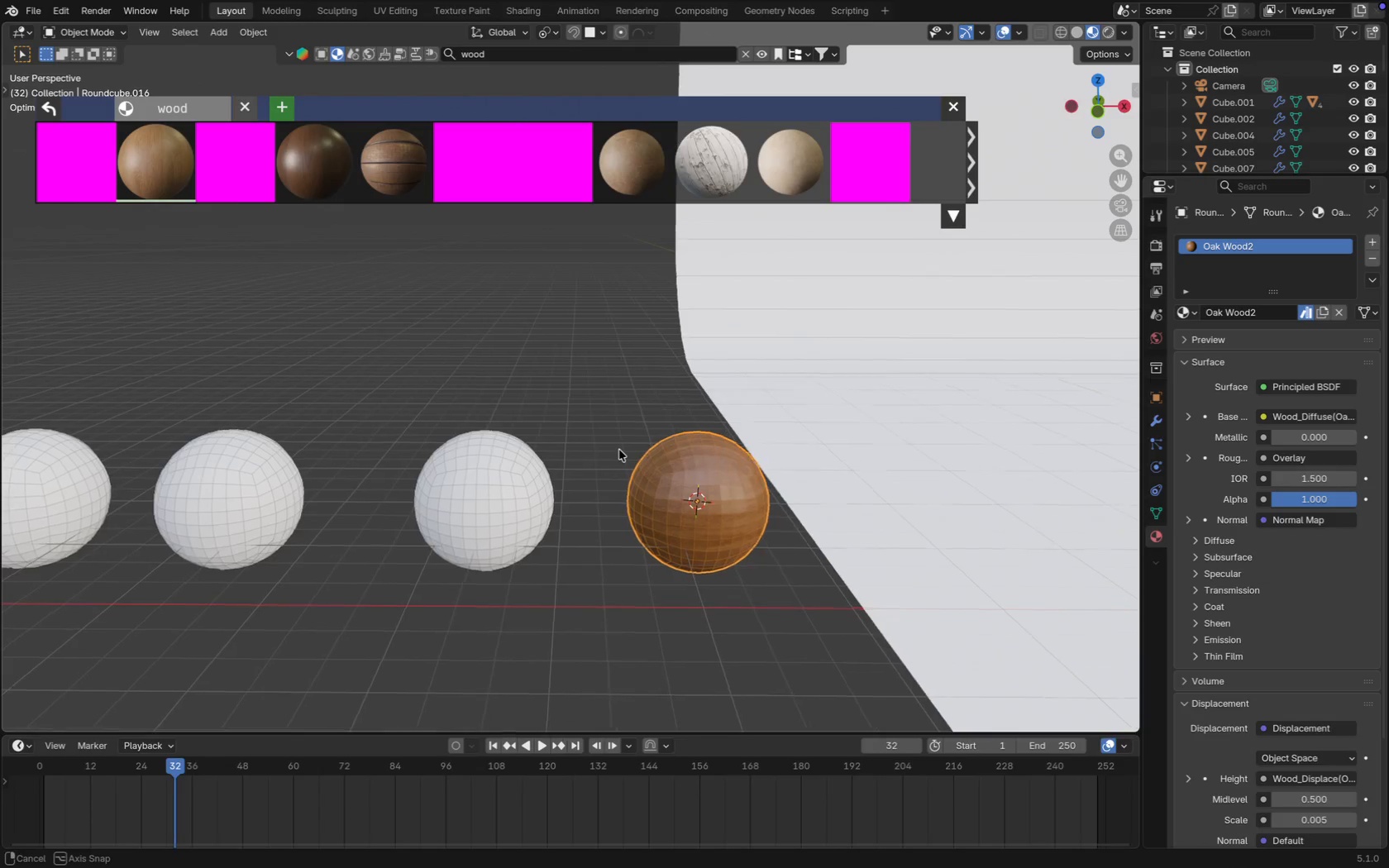 
right_click([435, 458])
 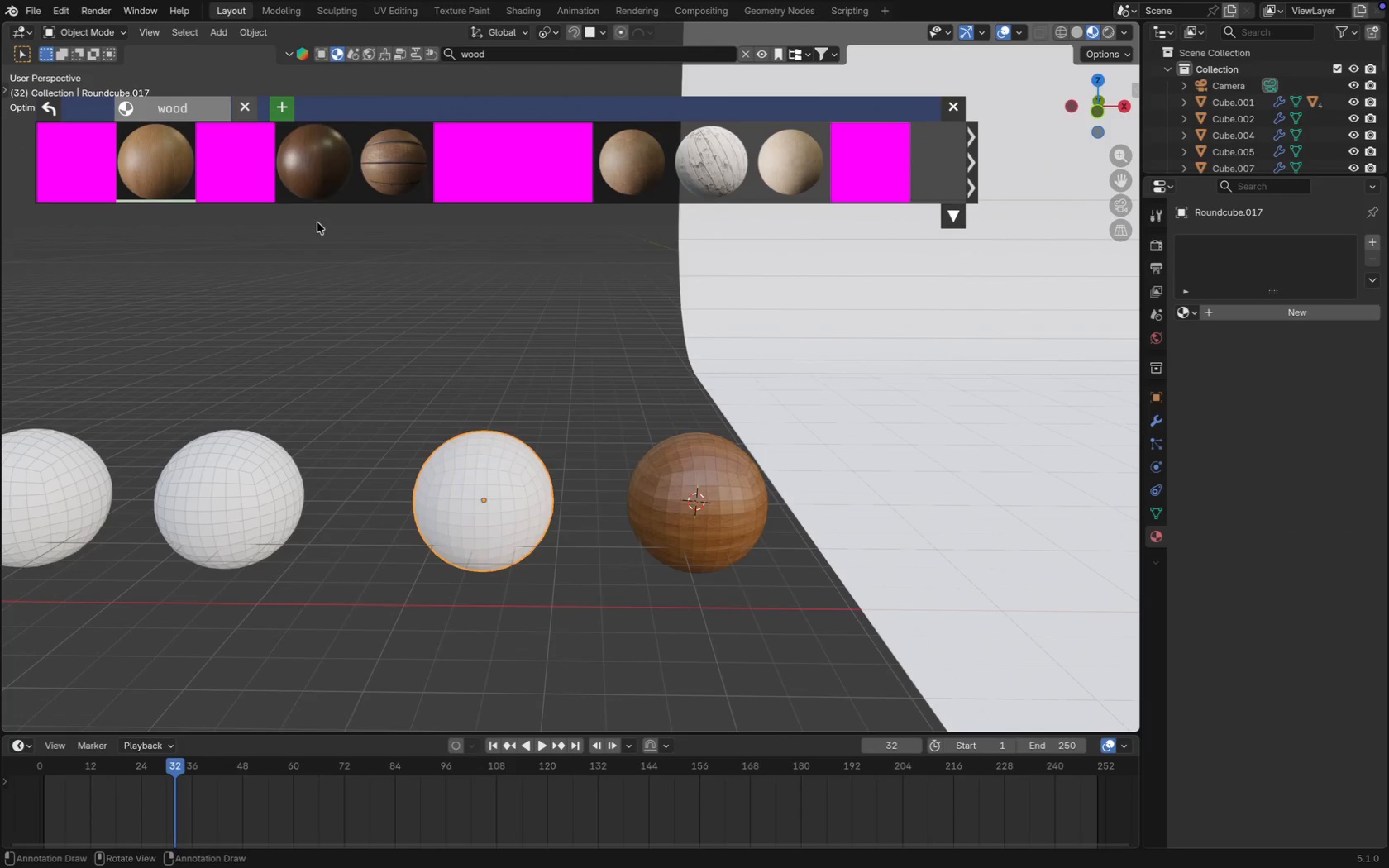 
left_click([314, 149])
 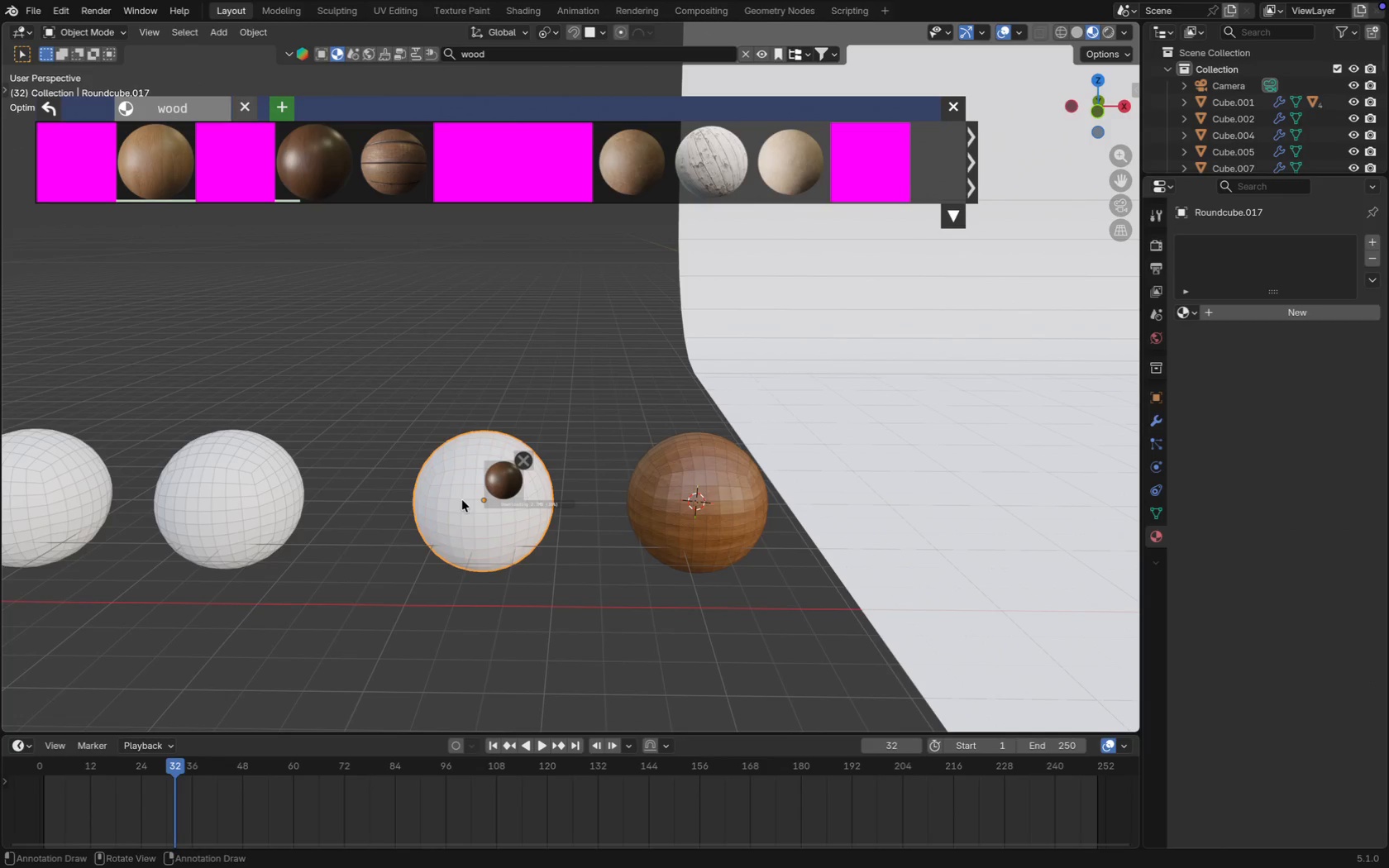 
wait(9.77)
 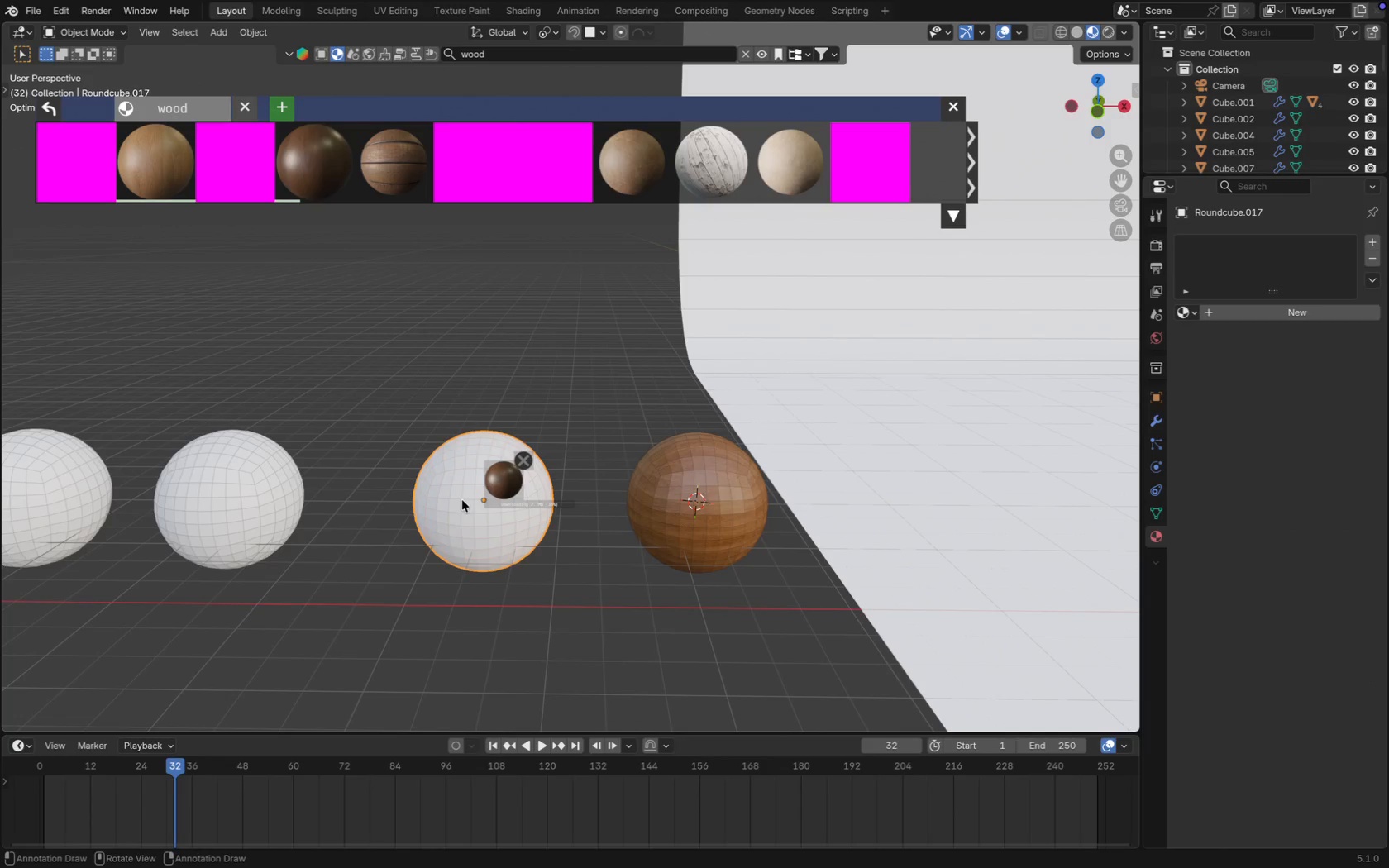 
scroll: coordinate [527, 512], scroll_direction: up, amount: 3.0
 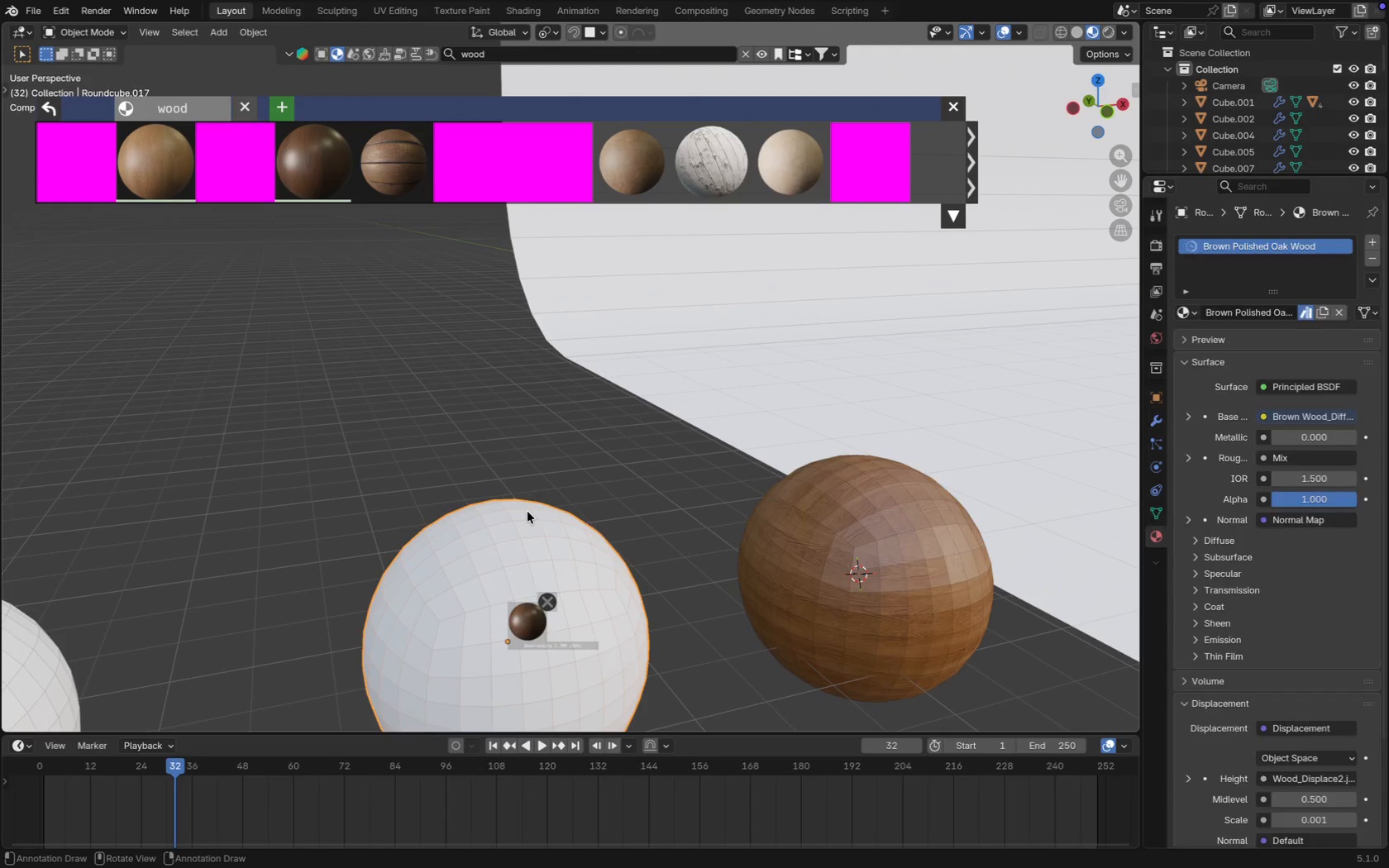 
scroll: coordinate [527, 512], scroll_direction: down, amount: 1.0
 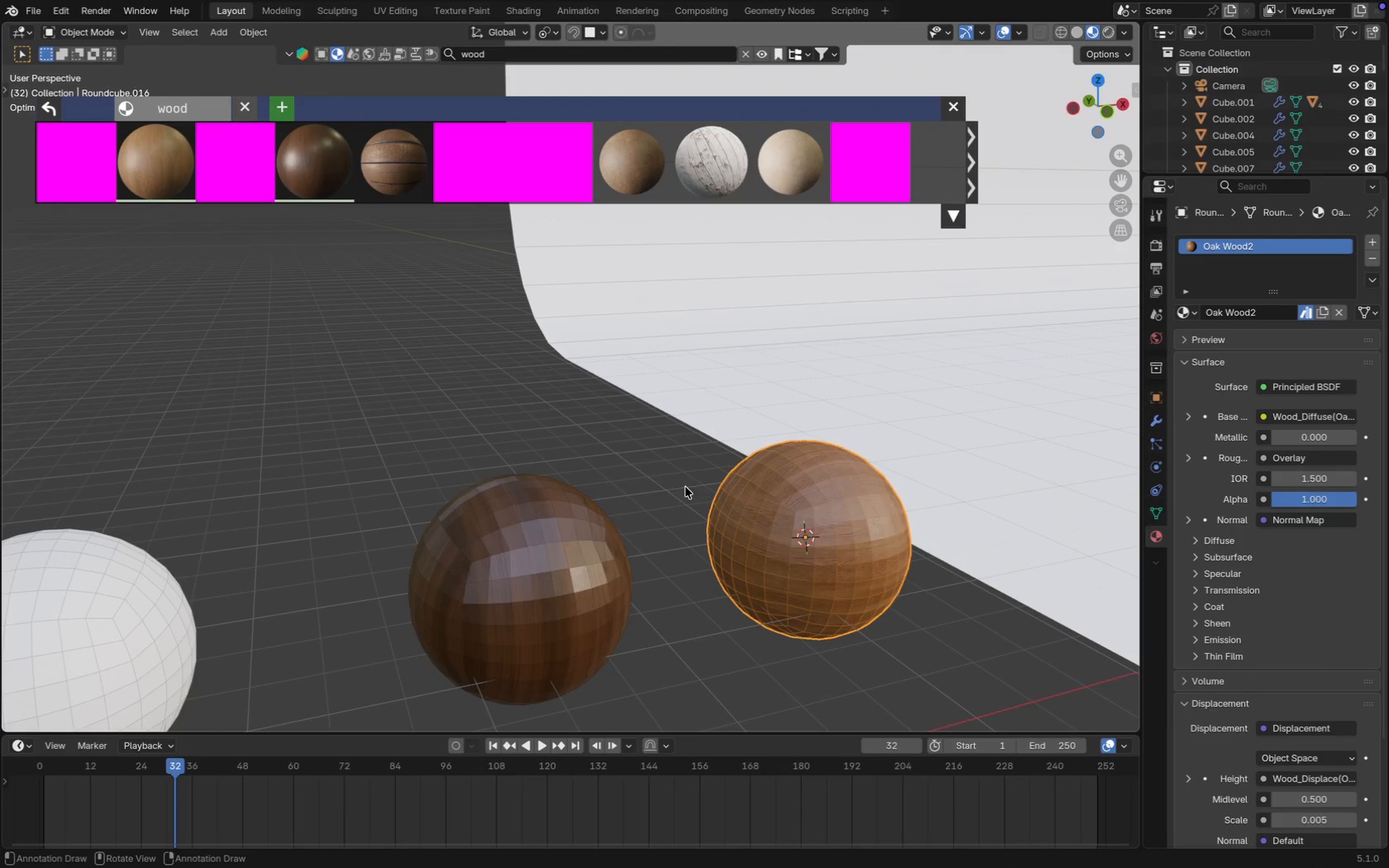 
key(Space)
 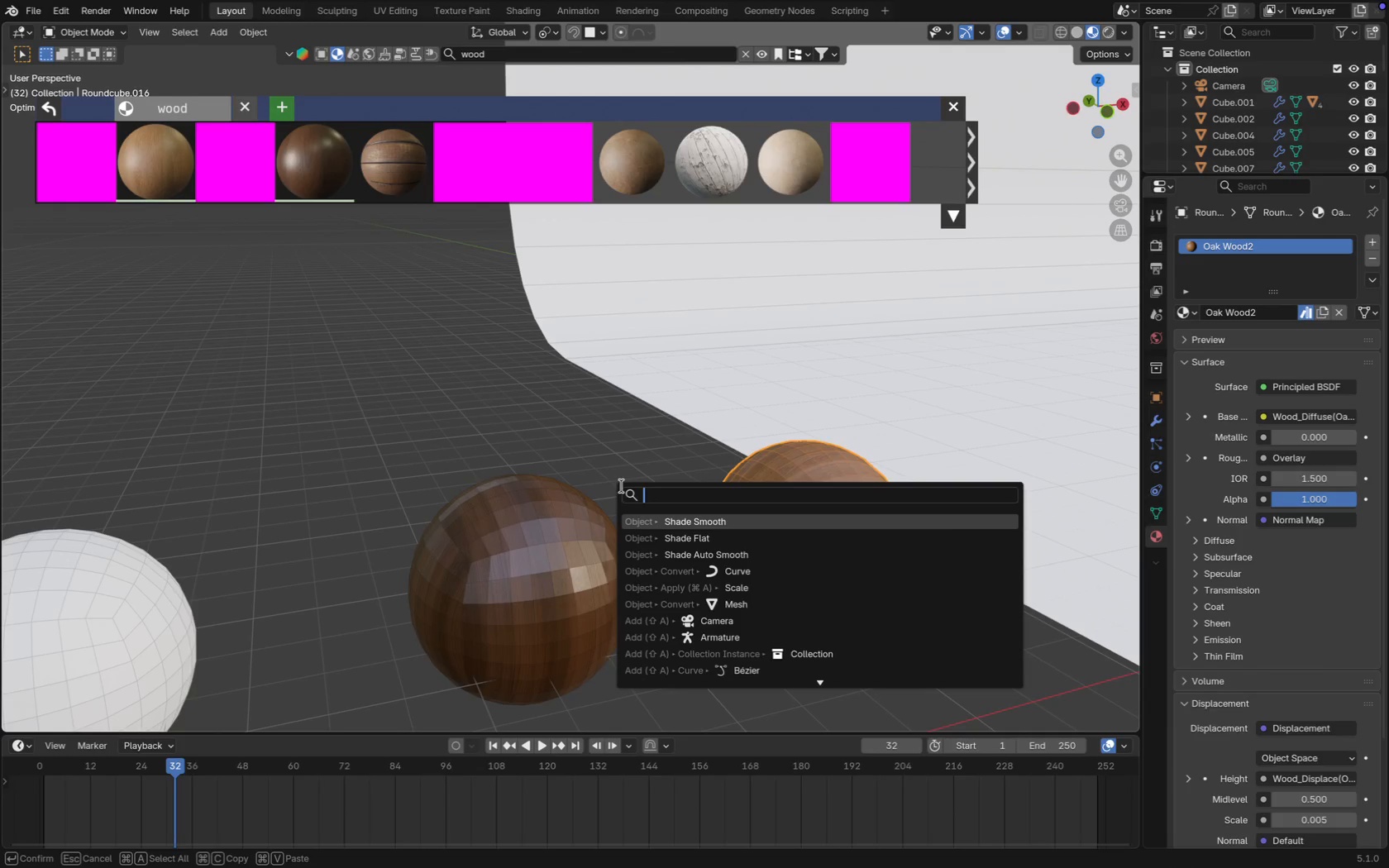 
key(Enter)
 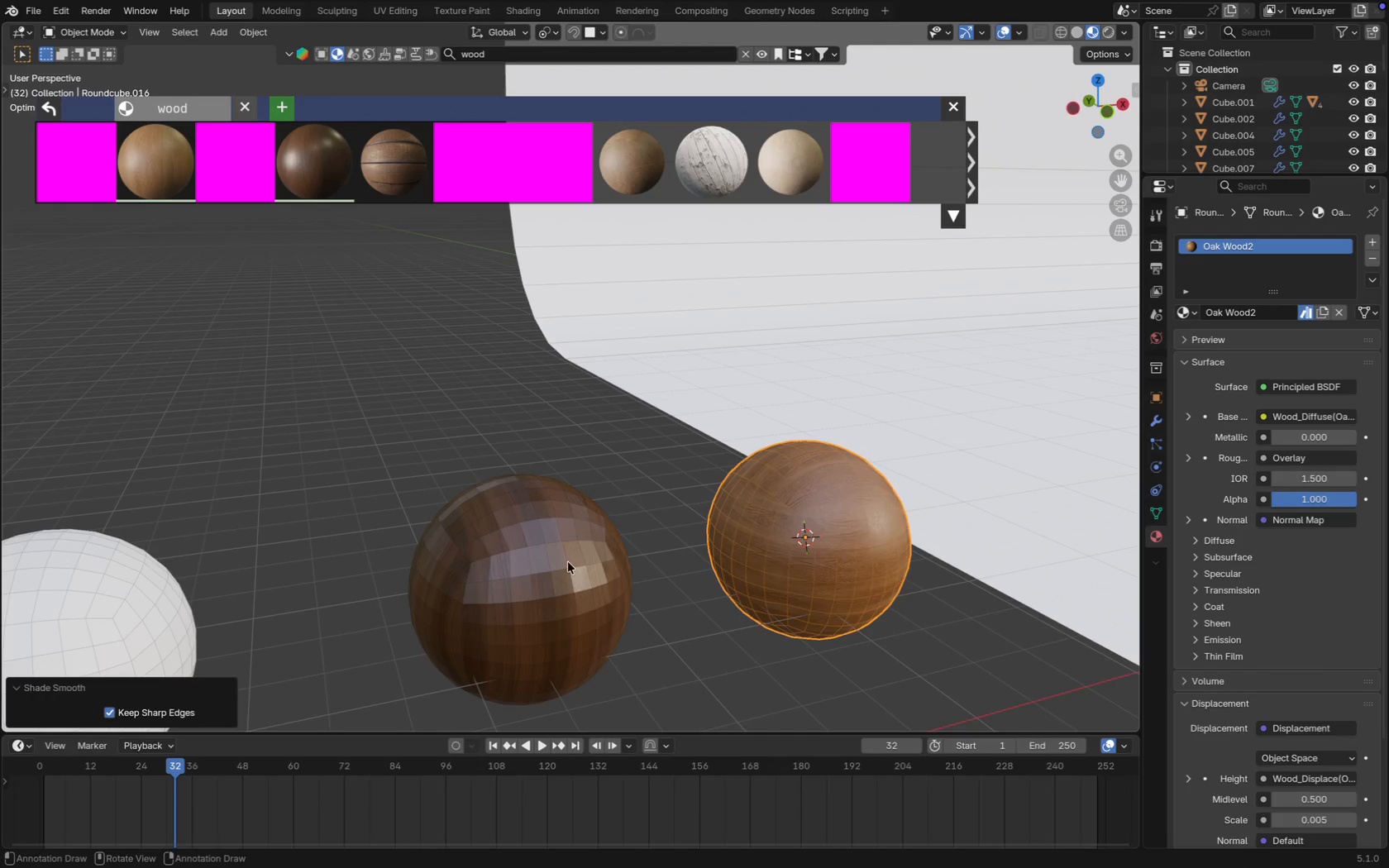 
right_click([544, 567])
 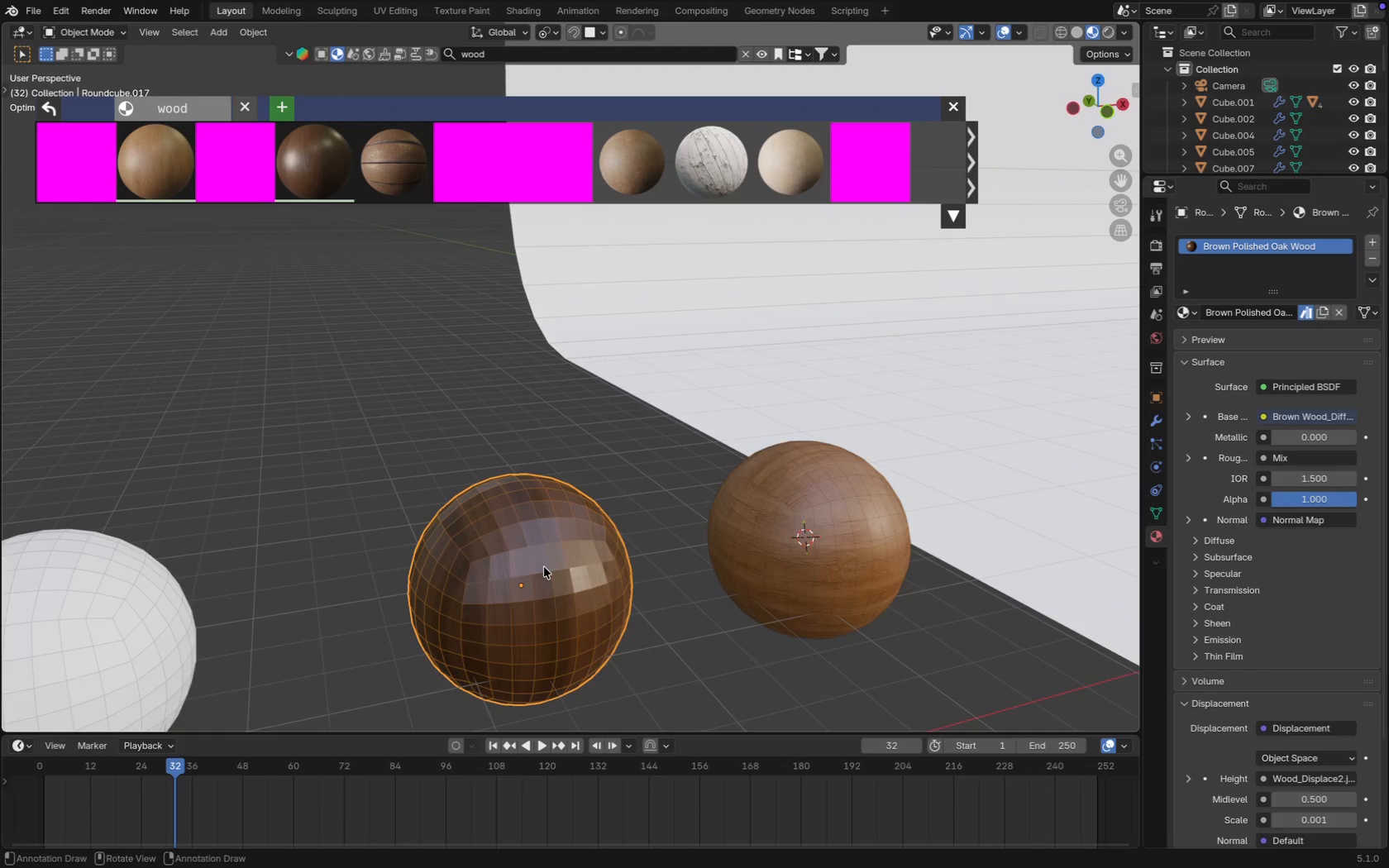 
key(Space)
 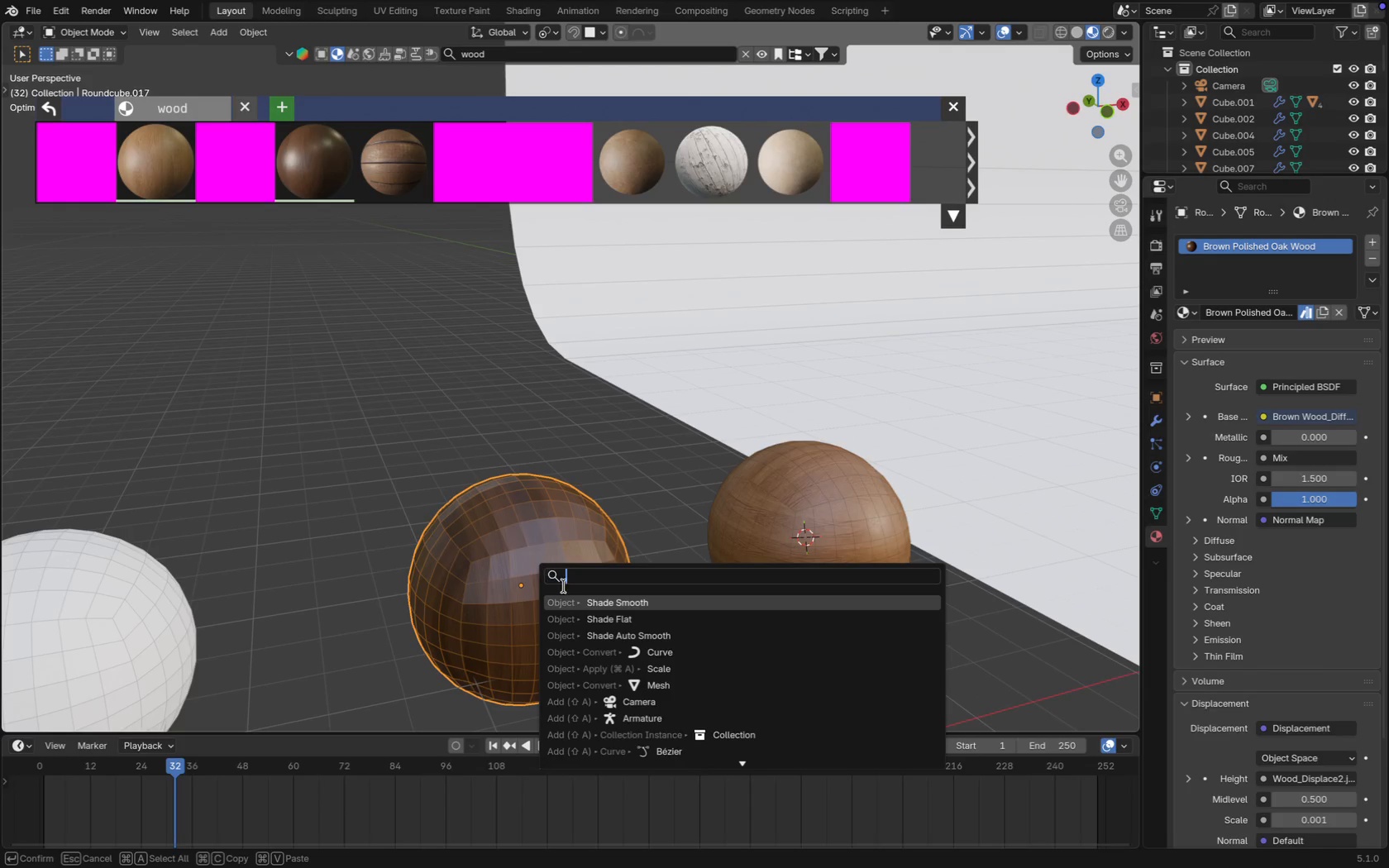 
key(Shift+ShiftRight)
 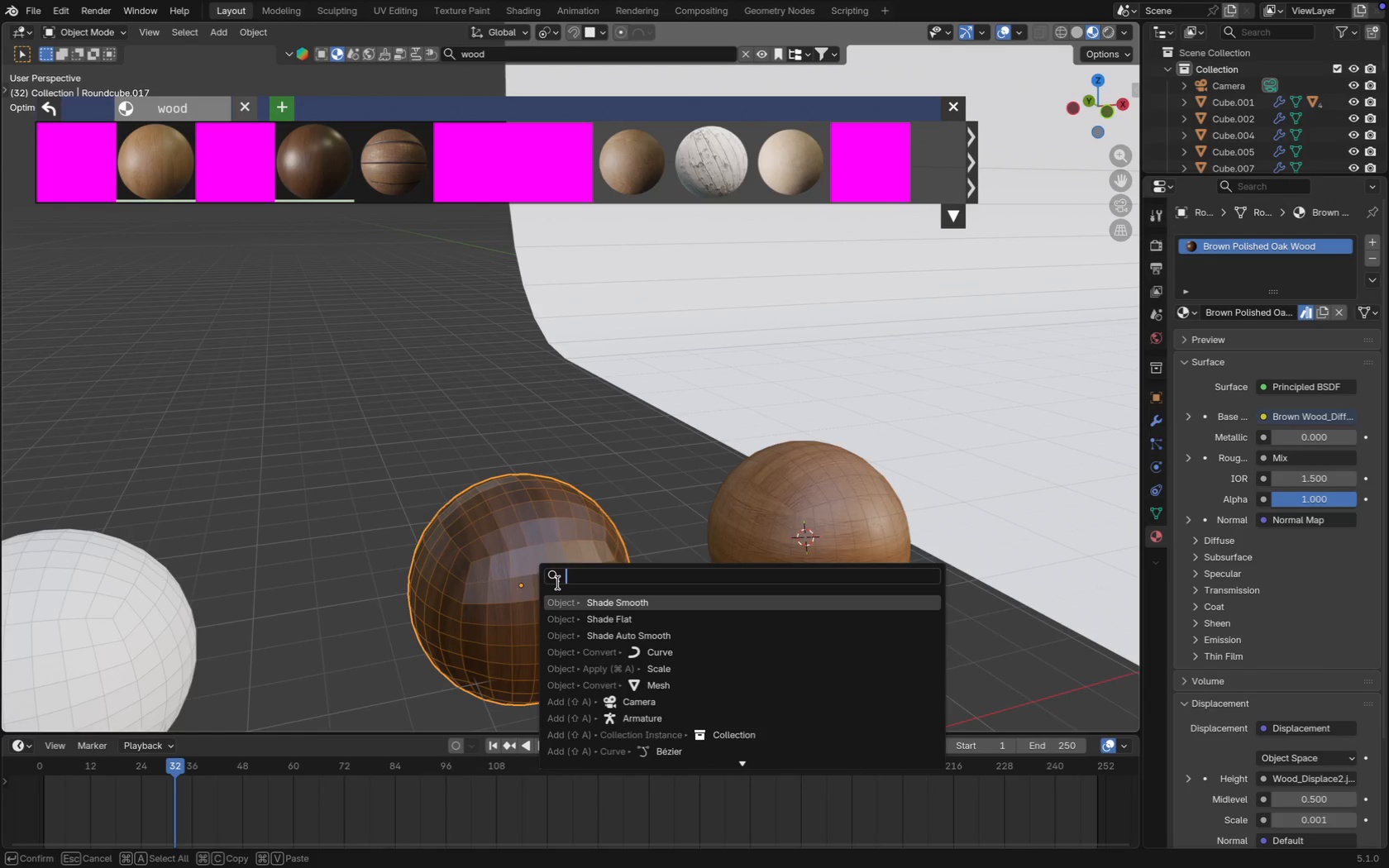 
key(Enter)
 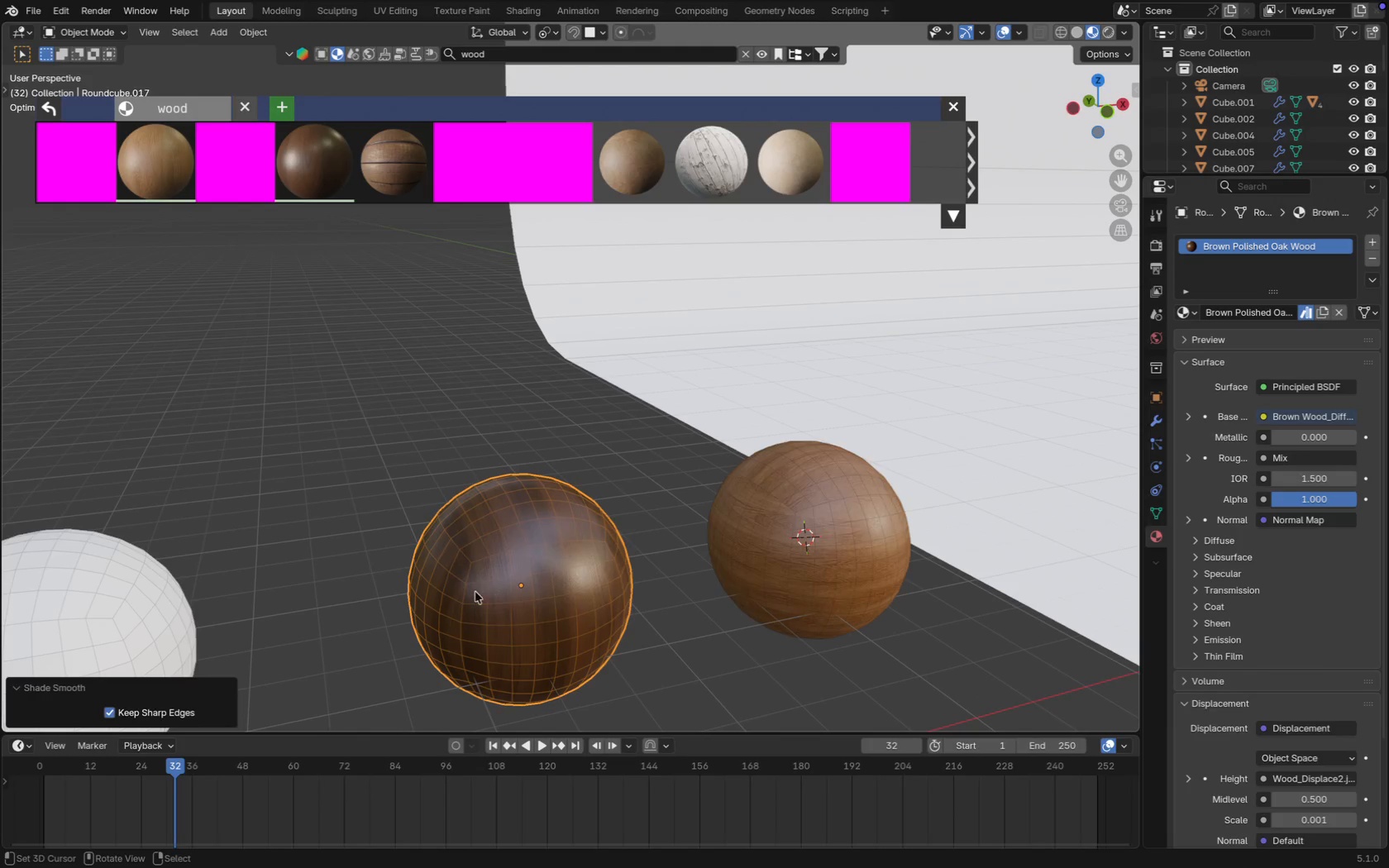 
key(ArrowUp)
 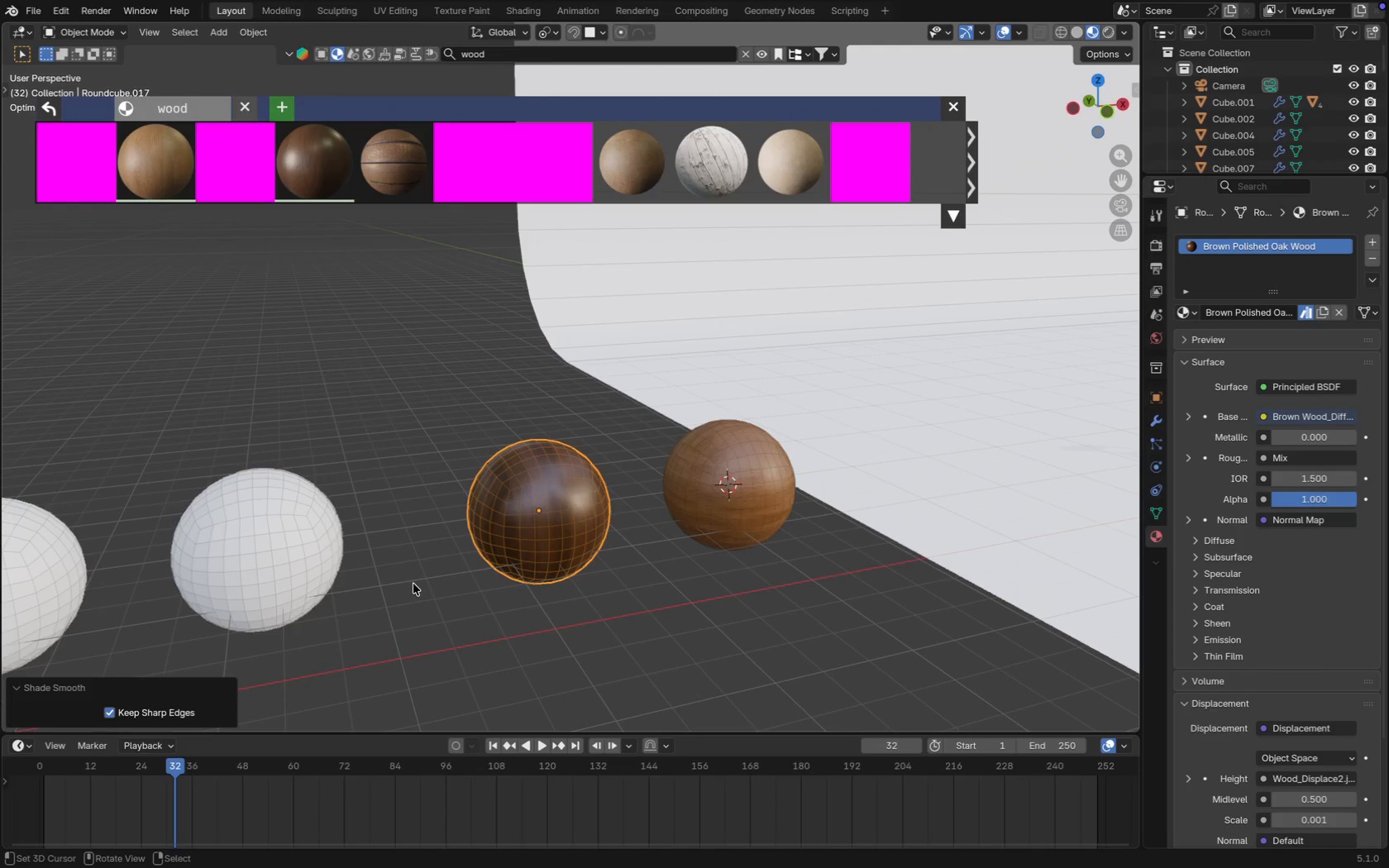 
hold_key(key=ArrowUp, duration=0.36)
 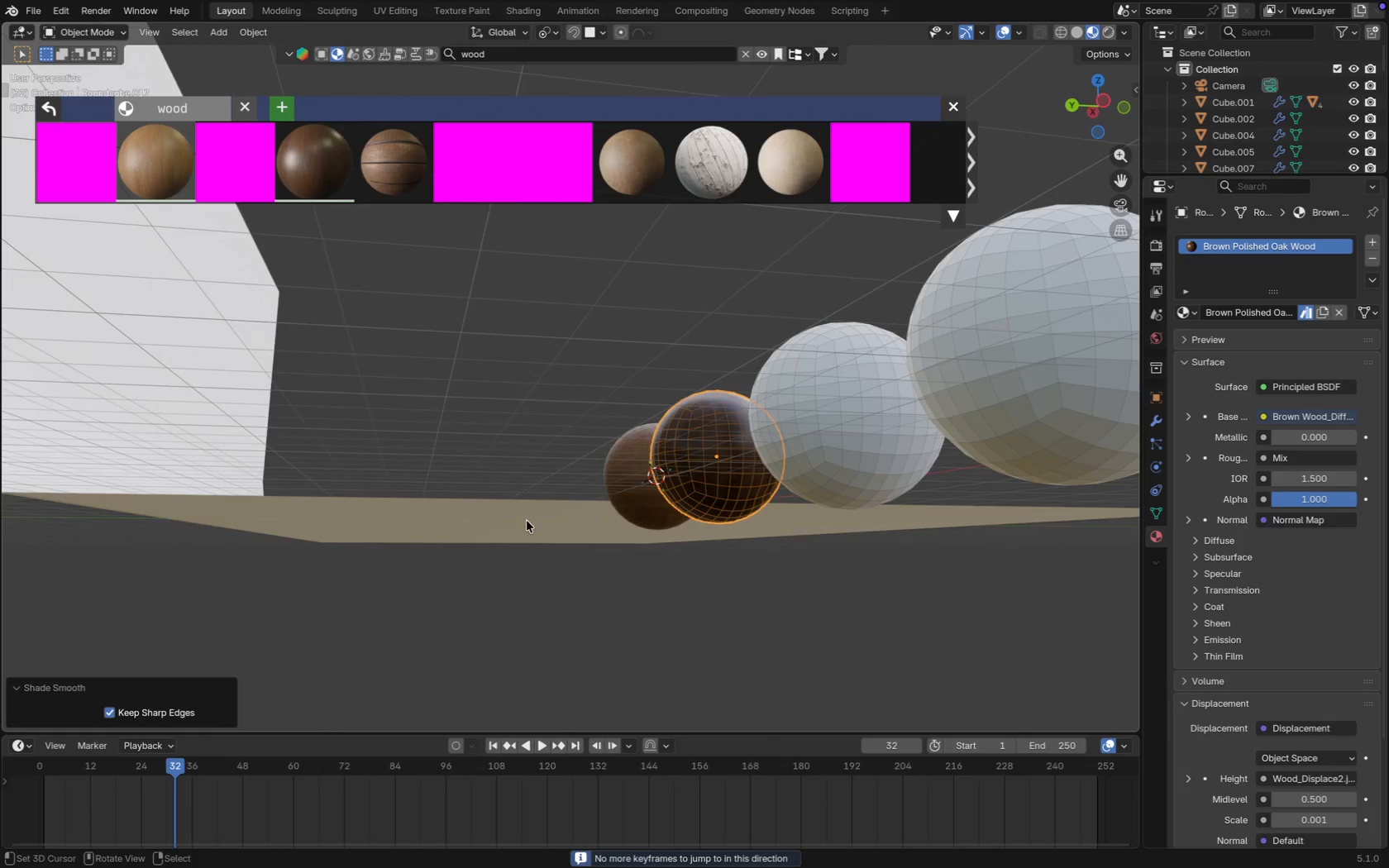 
scroll: coordinate [521, 523], scroll_direction: down, amount: 3.0
 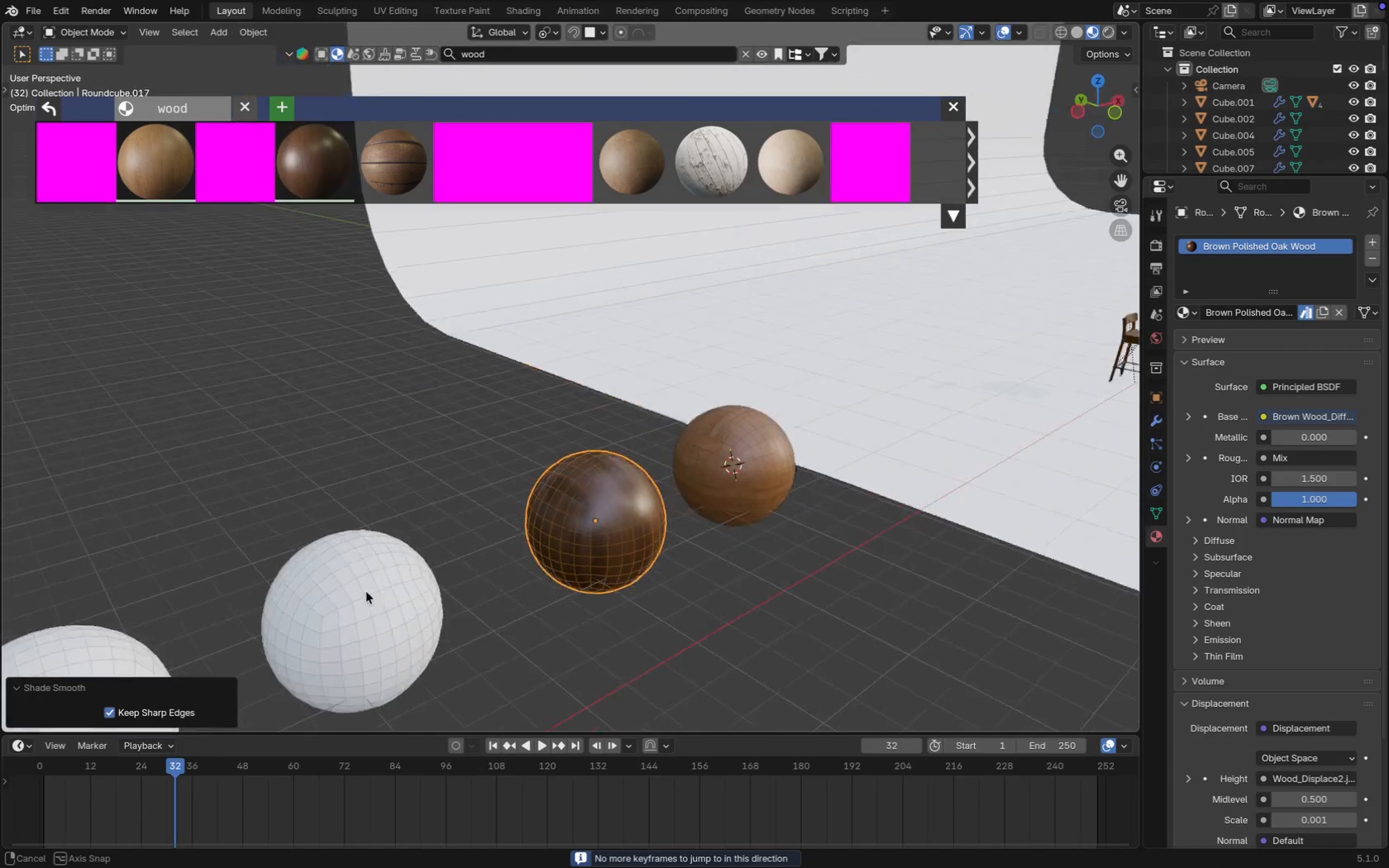 
hold_key(key=ShiftRight, duration=0.42)
 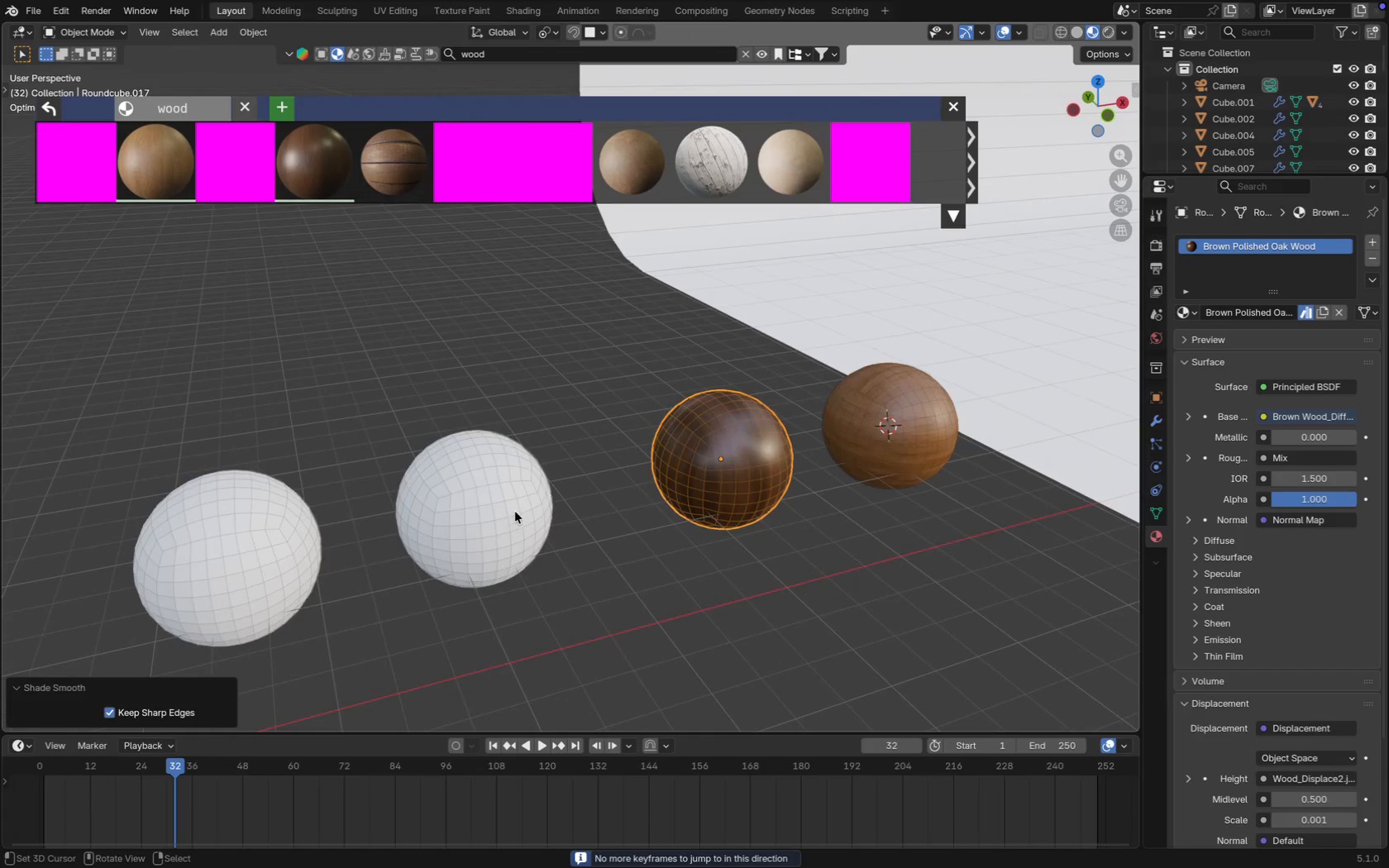 
right_click([515, 512])
 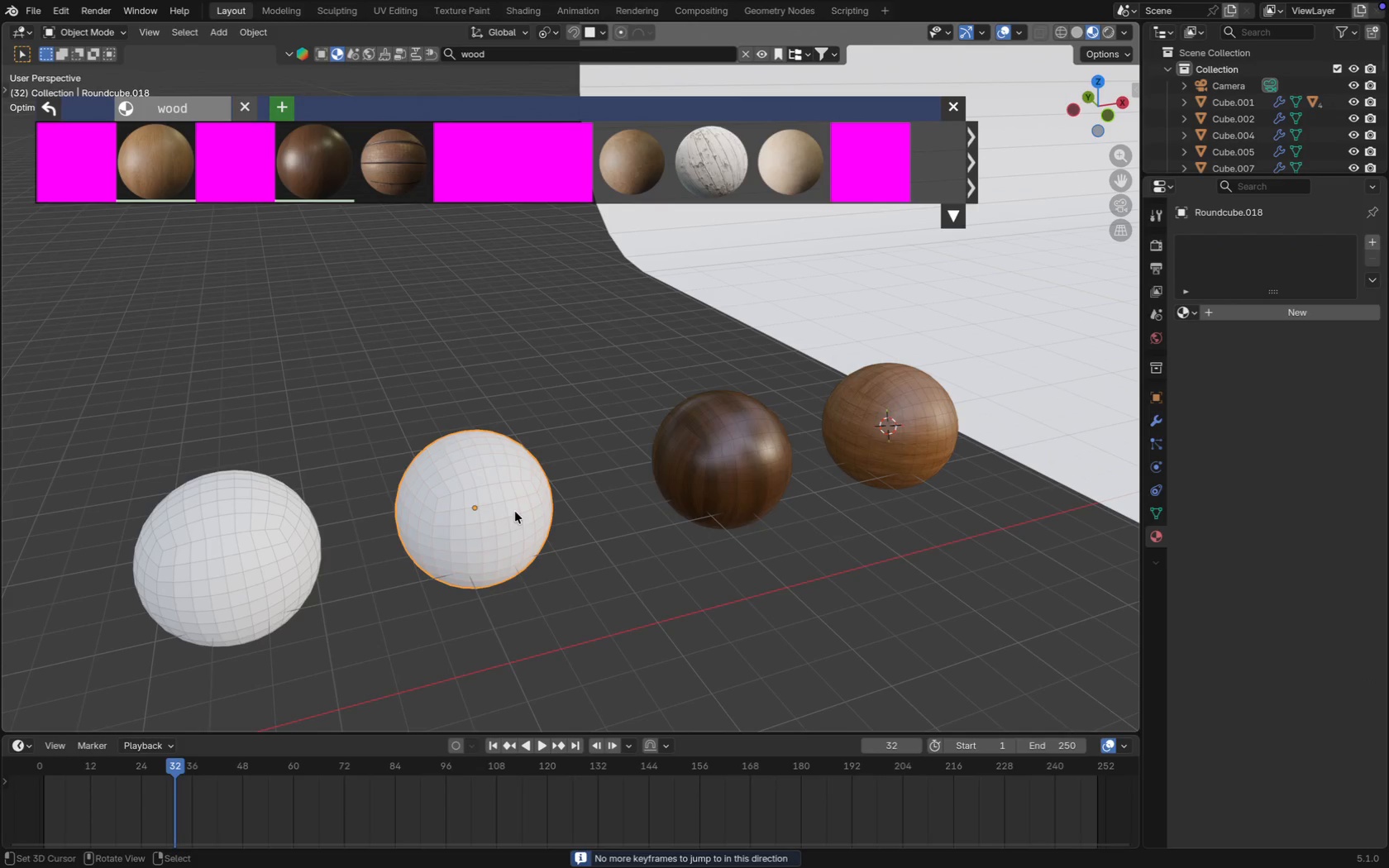 
key(Control+R)
 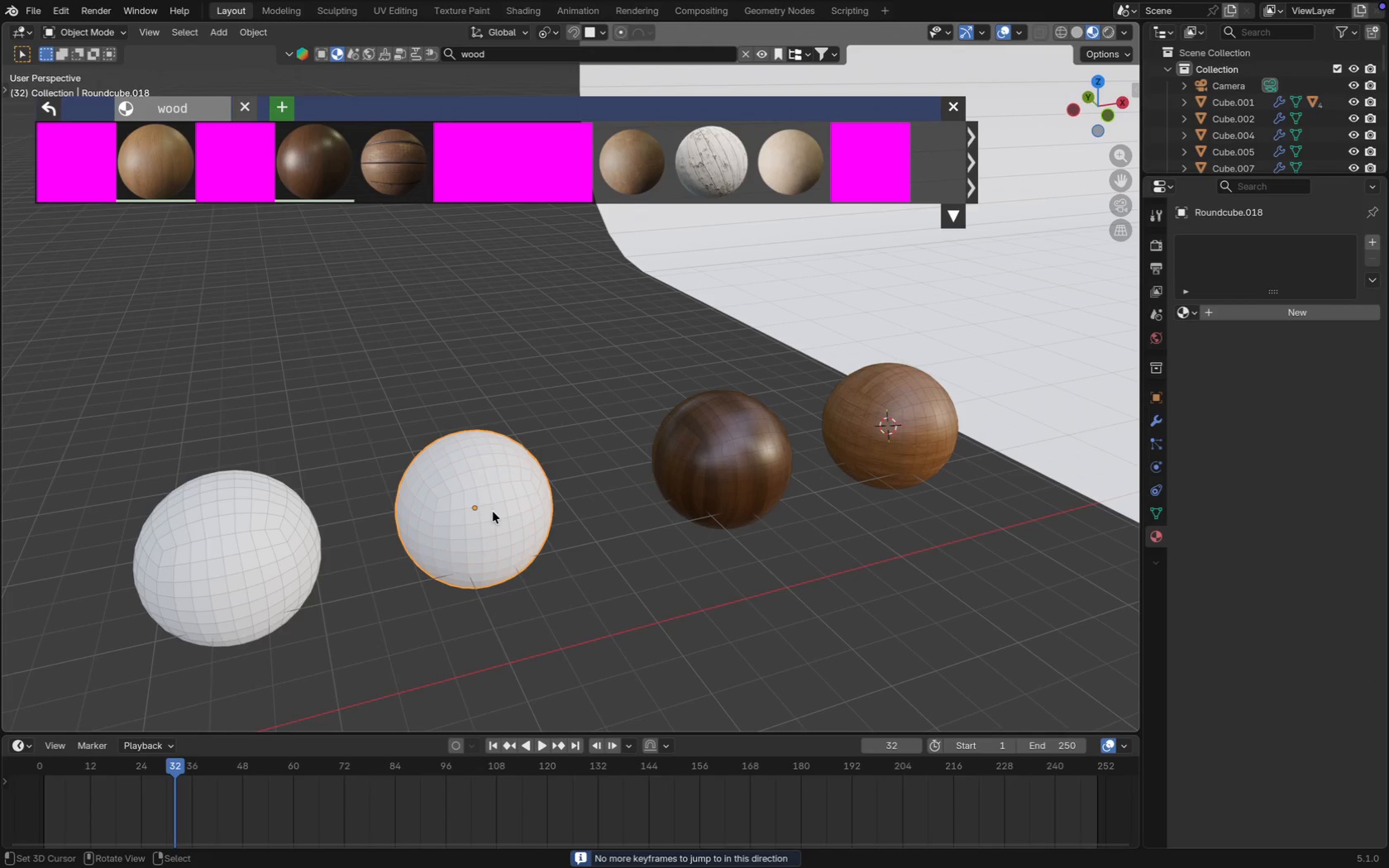 
scroll: coordinate [493, 512], scroll_direction: up, amount: 1.0
 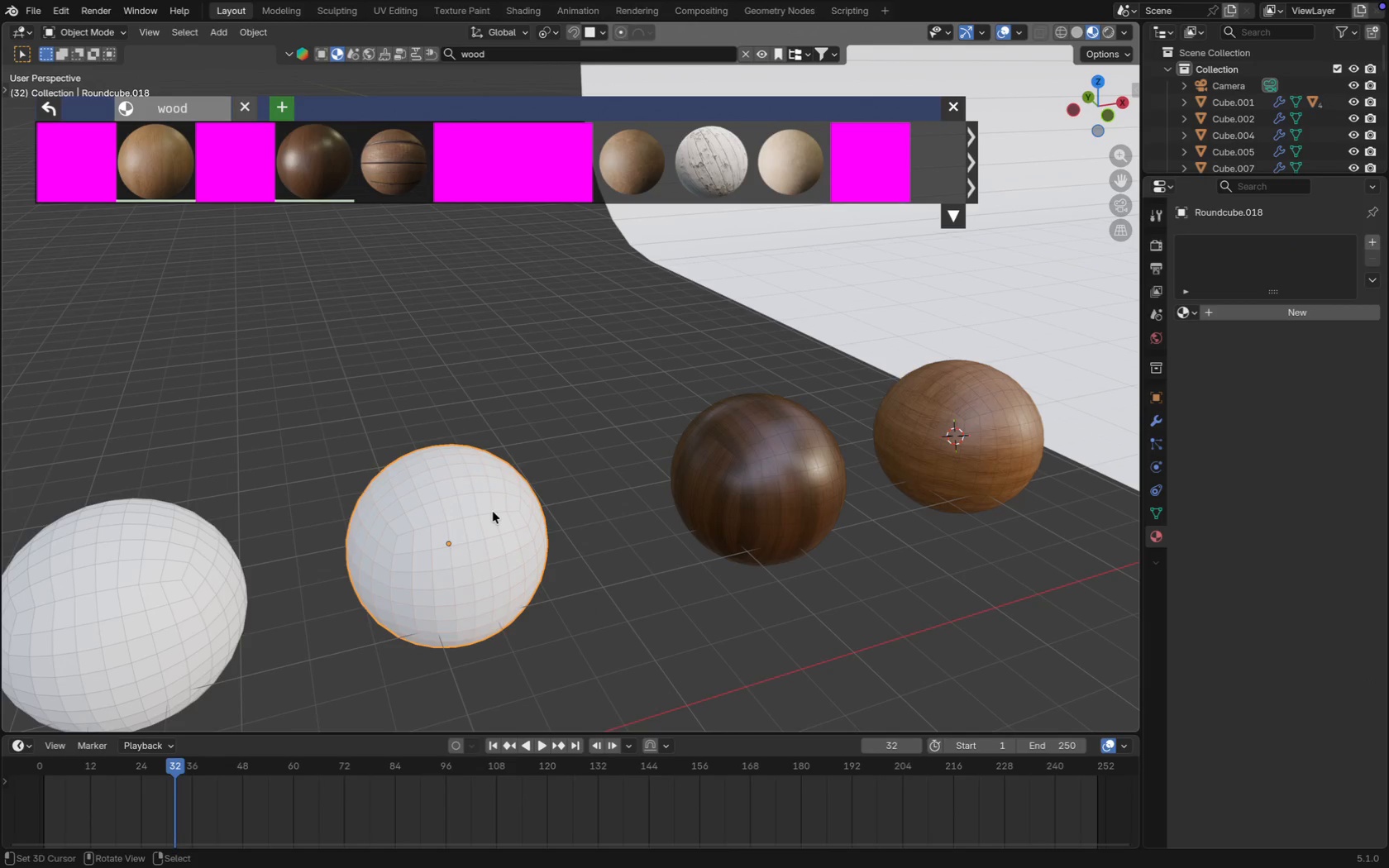 
key(Meta+R)
 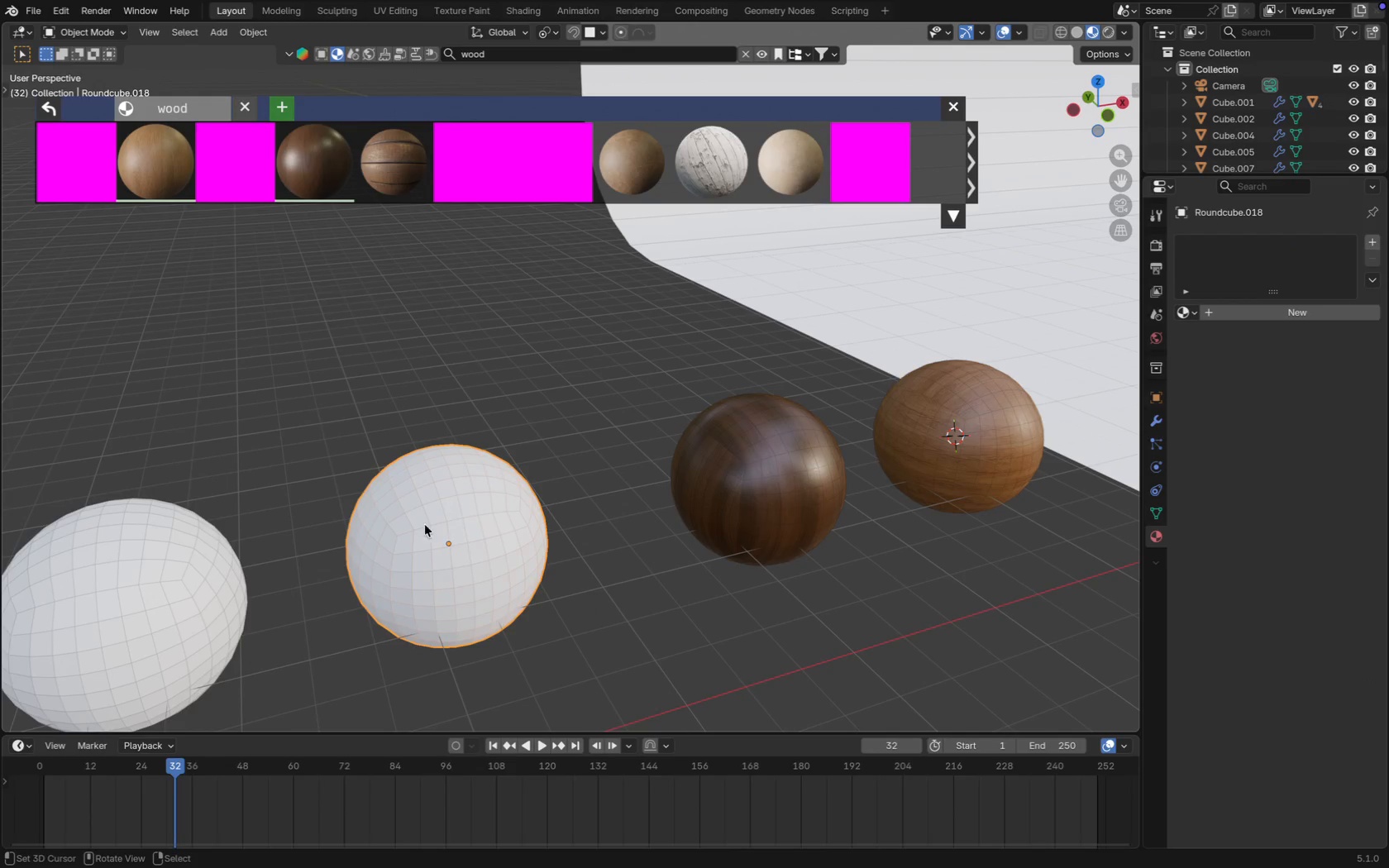 
right_click([242, 571])
 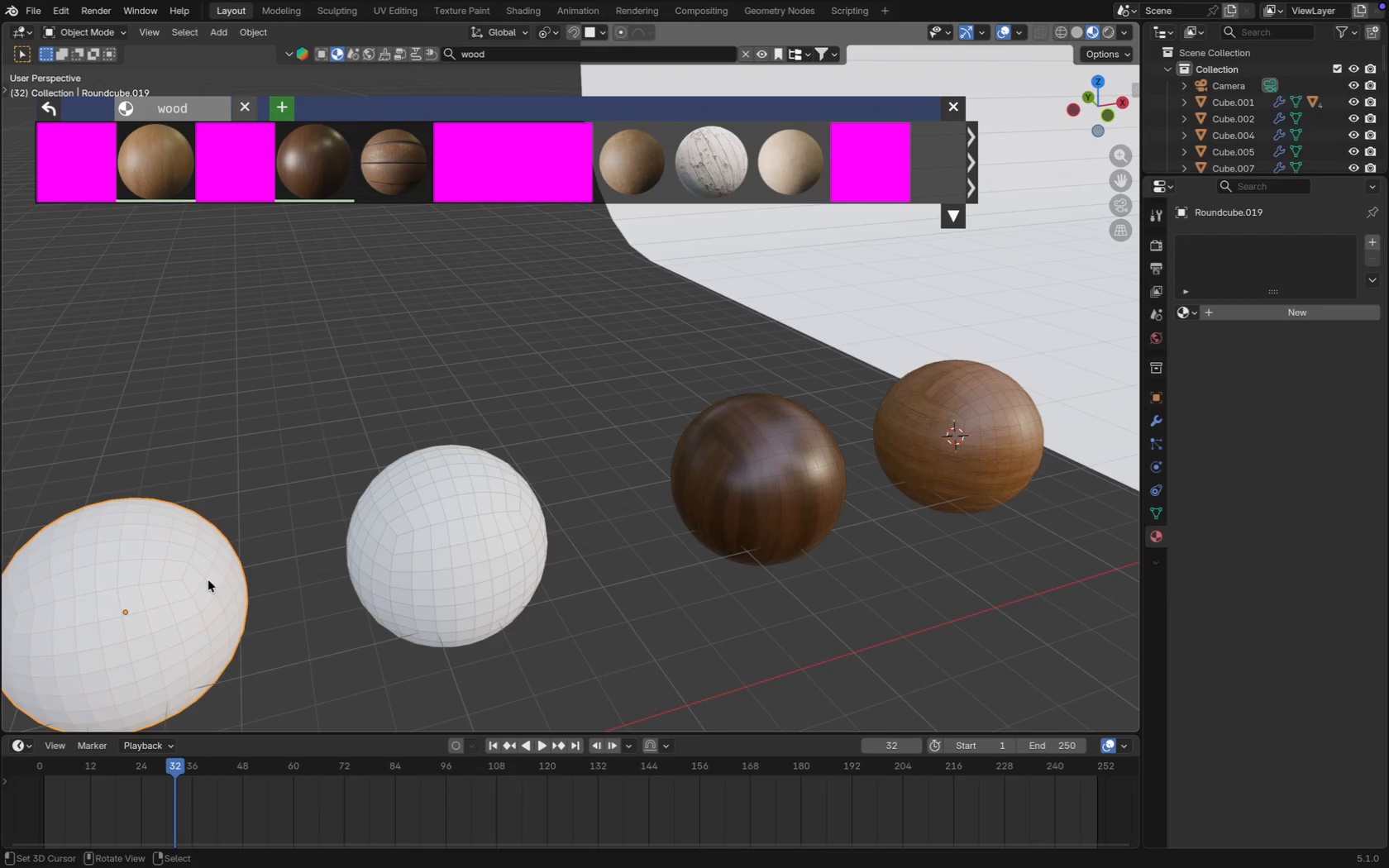 
key(Meta+R)
 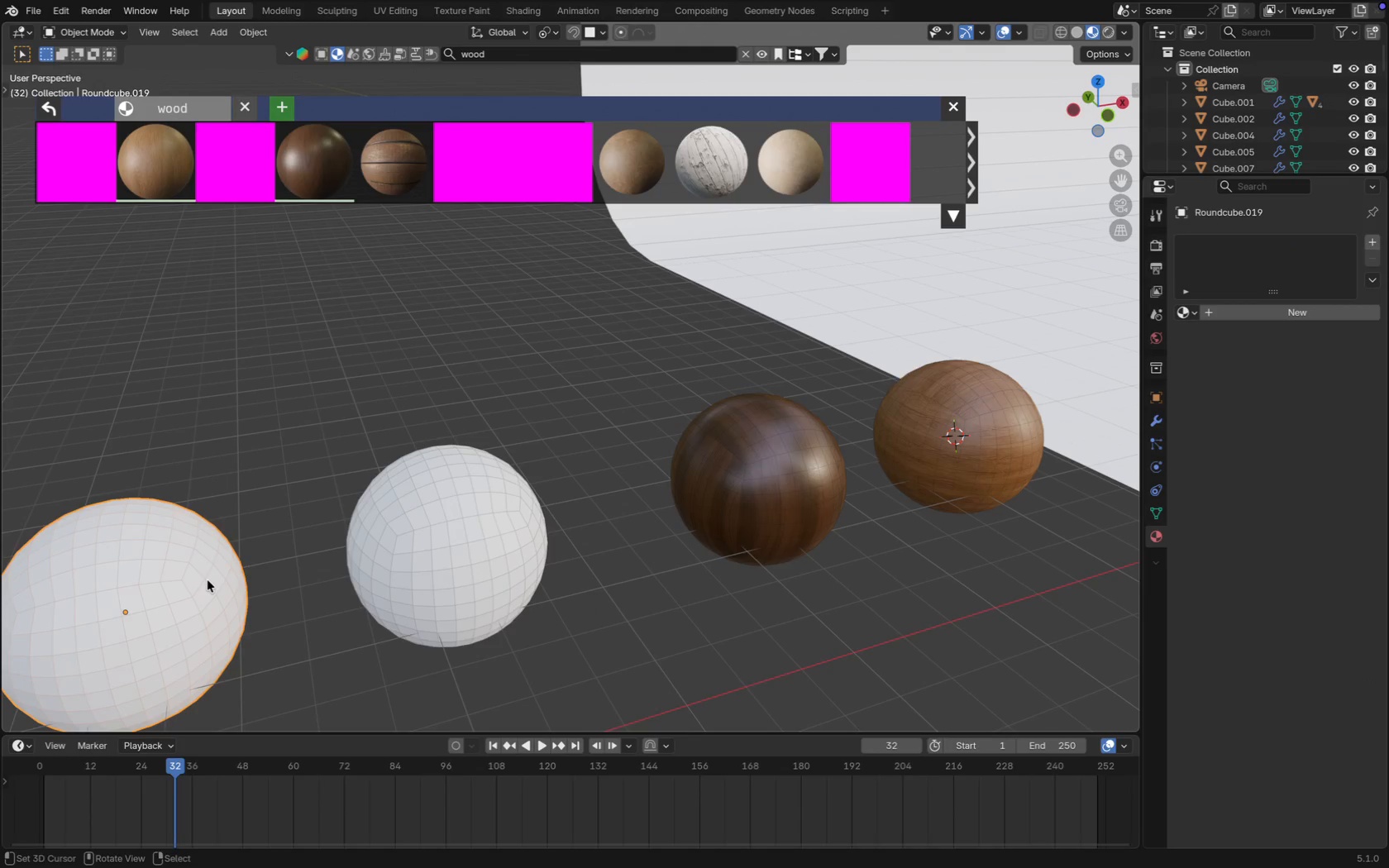 
key(Shift+R)
 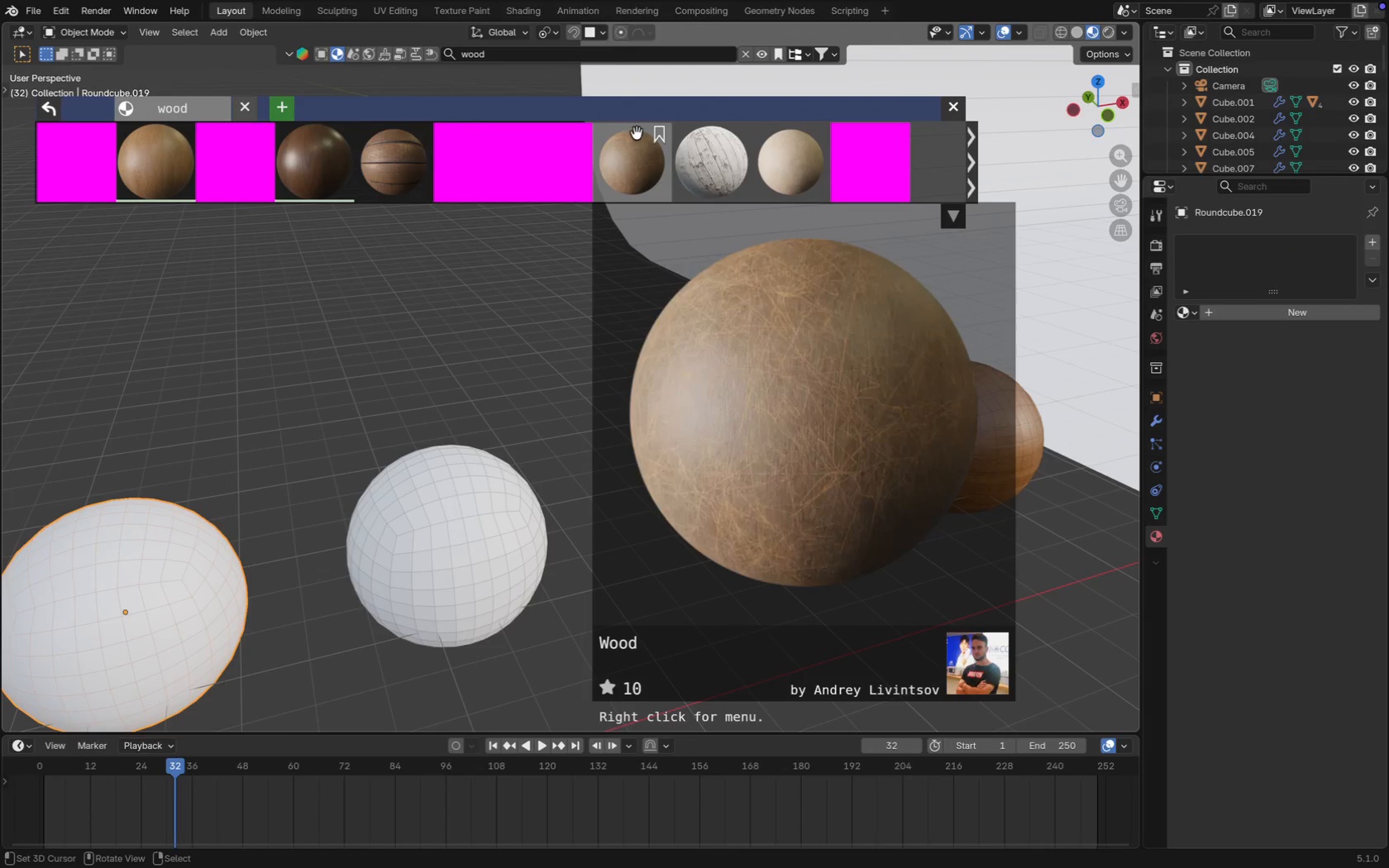 
right_click([491, 462])
 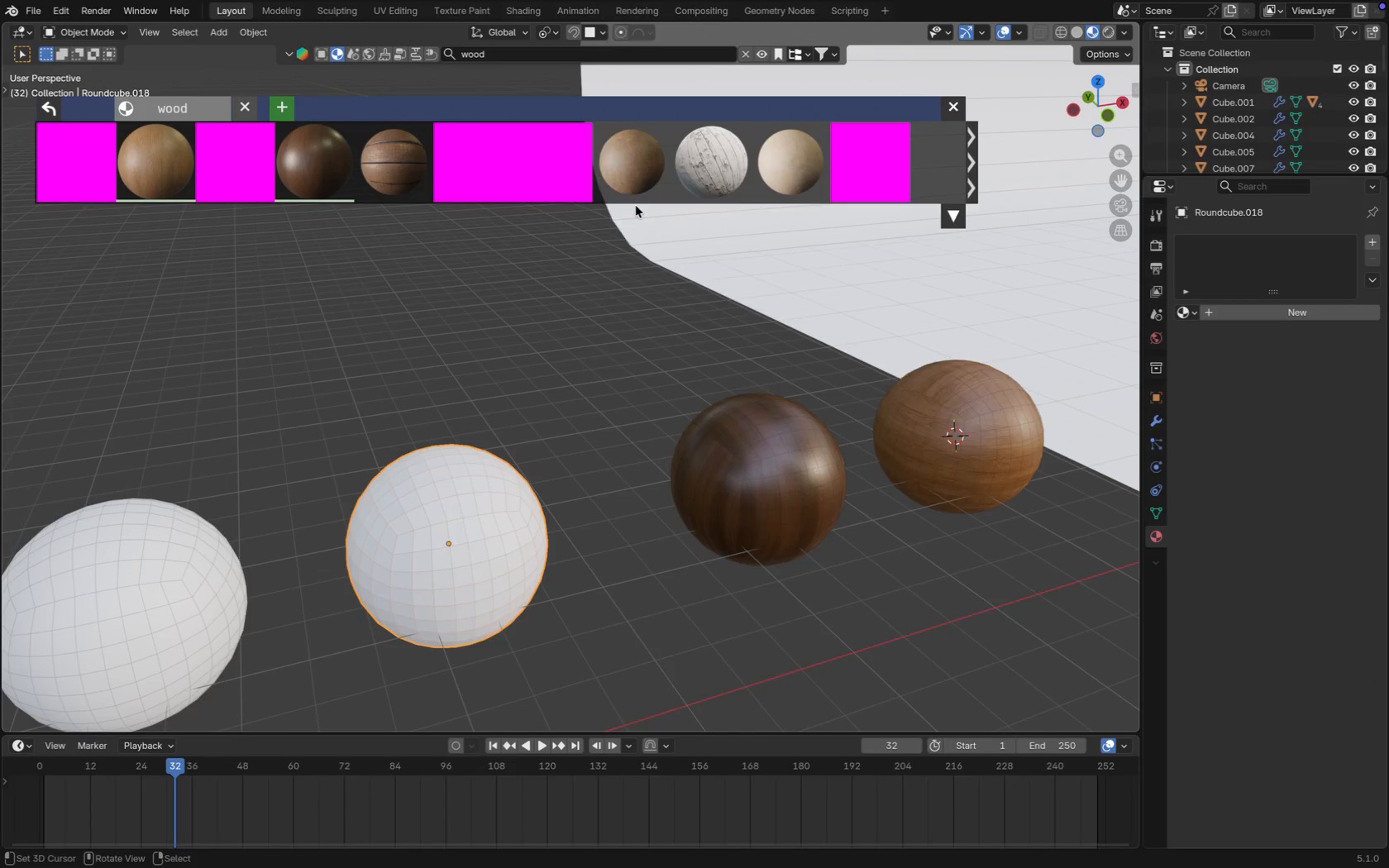 
left_click([642, 151])
 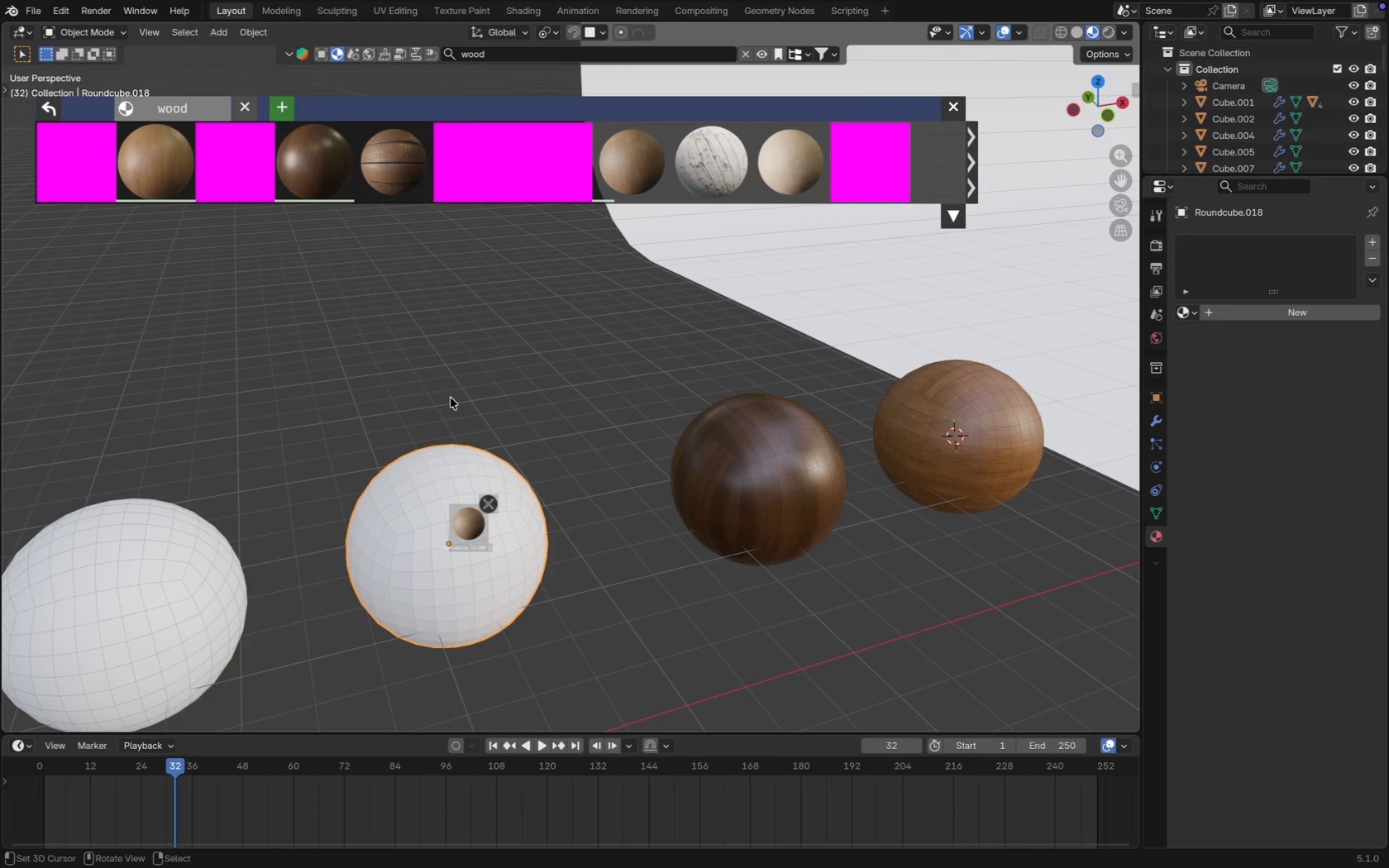 
wait(16.52)
 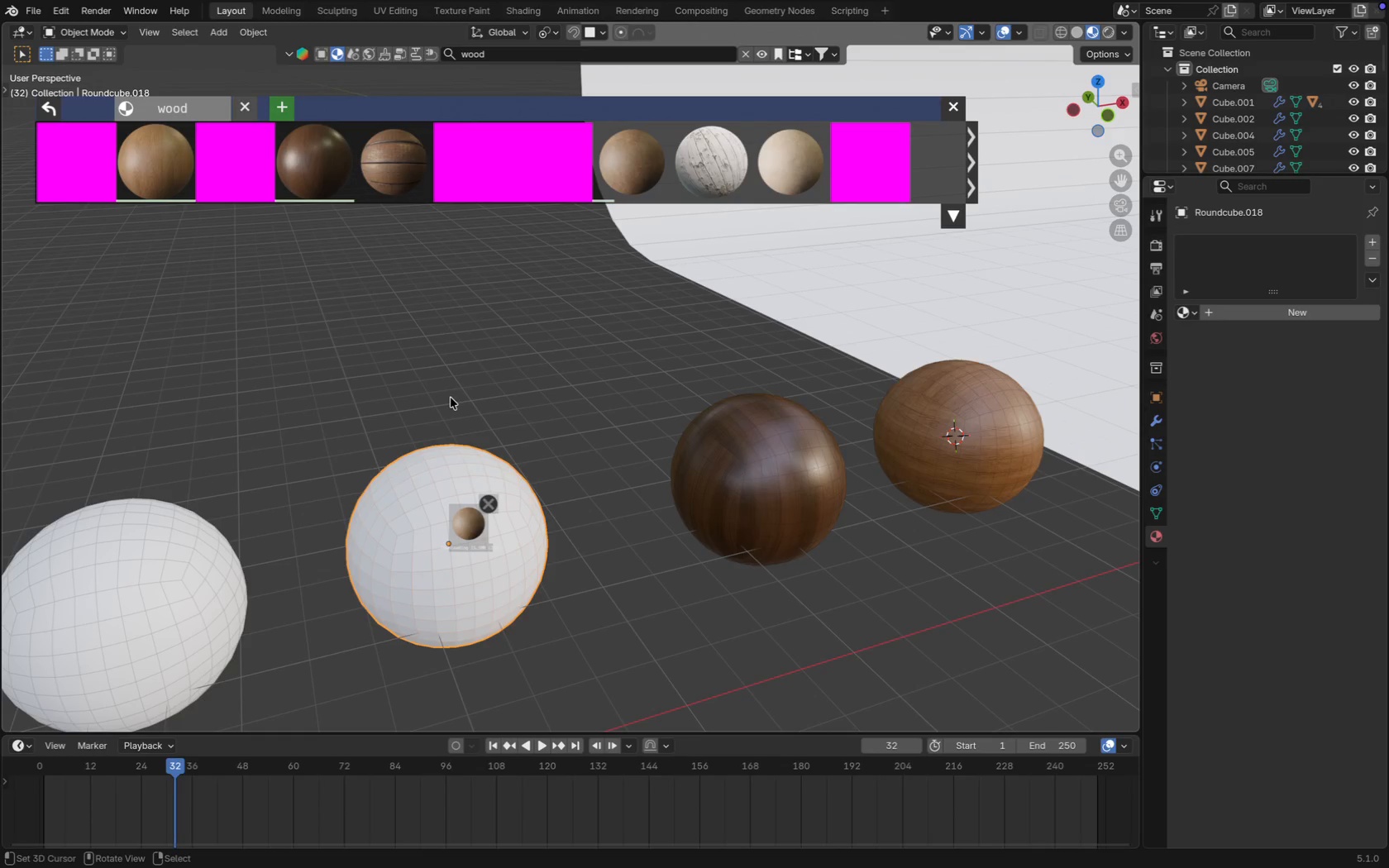 
left_click([474, 822])